 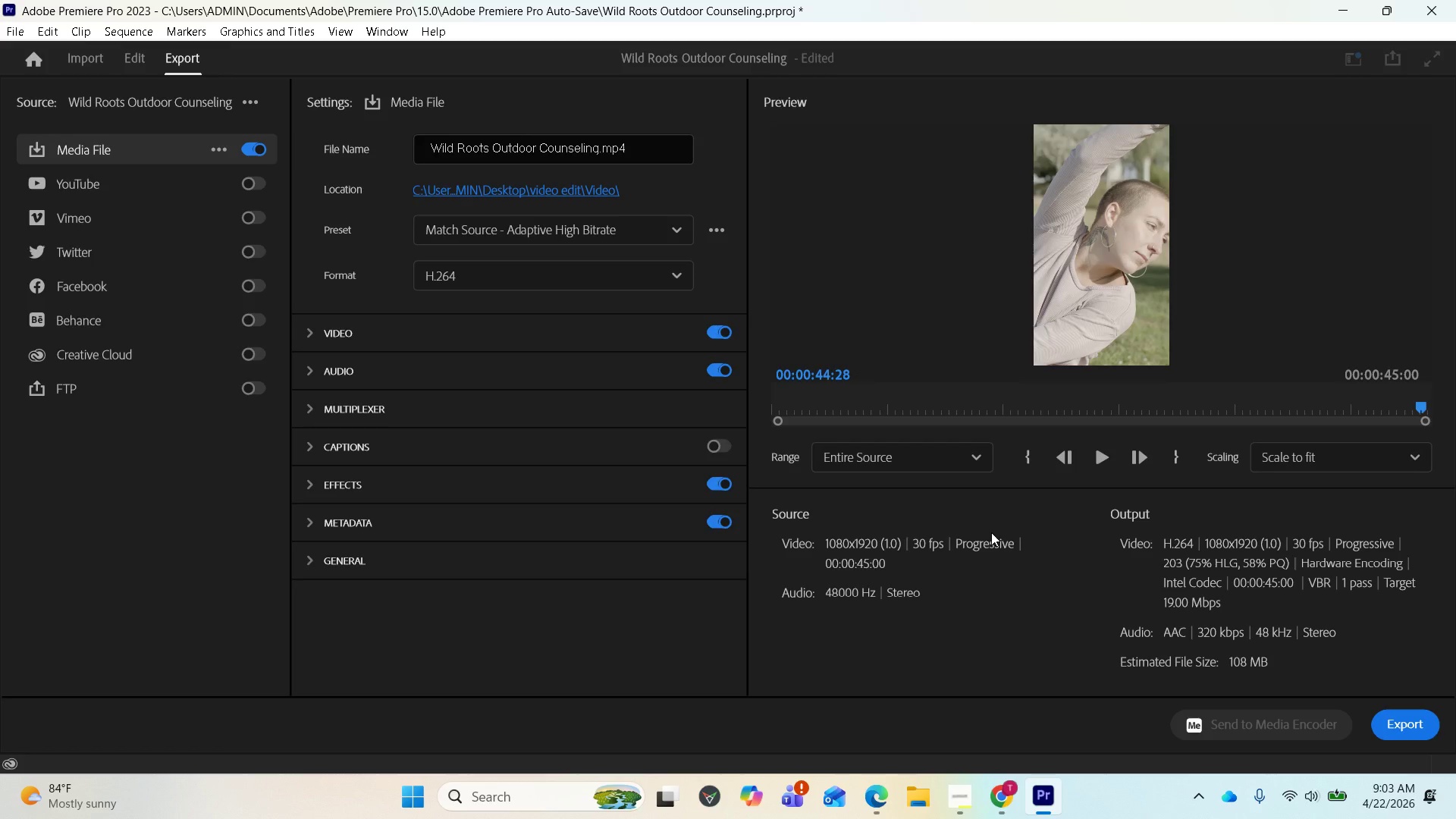 
left_click([132, 60])
 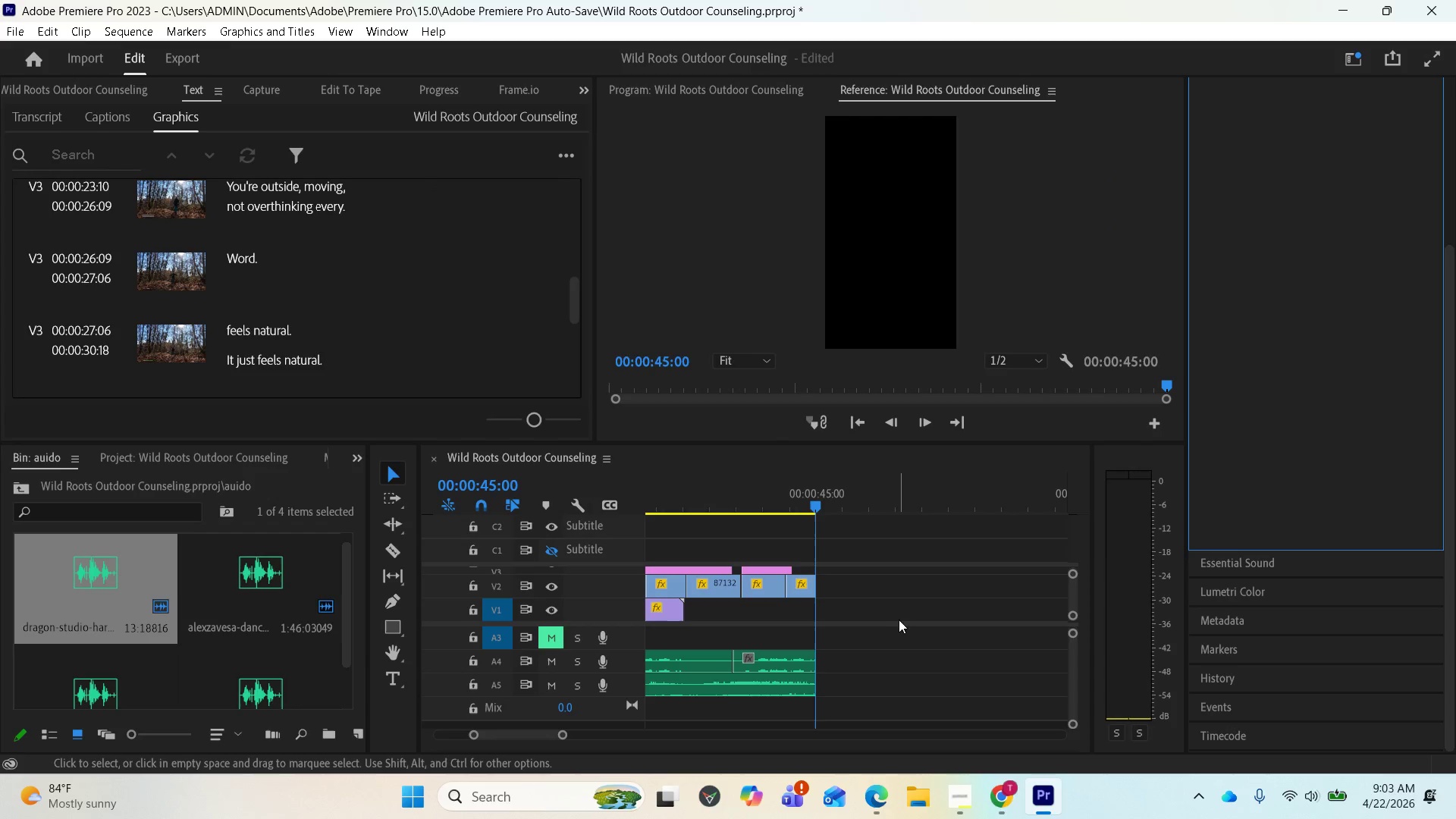 
scroll: coordinate [665, 539], scroll_direction: up, amount: 75.0
 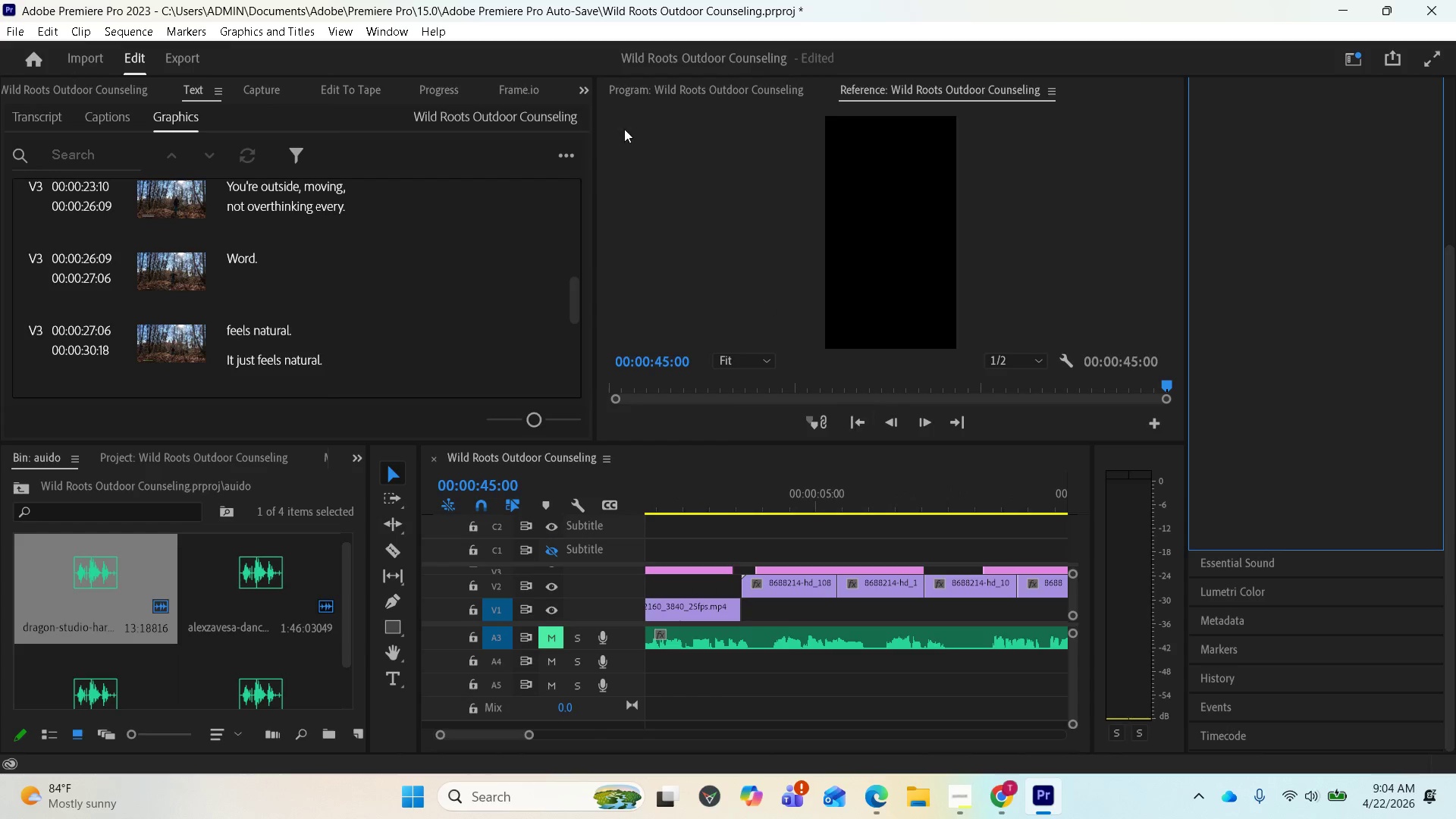 
left_click([653, 92])
 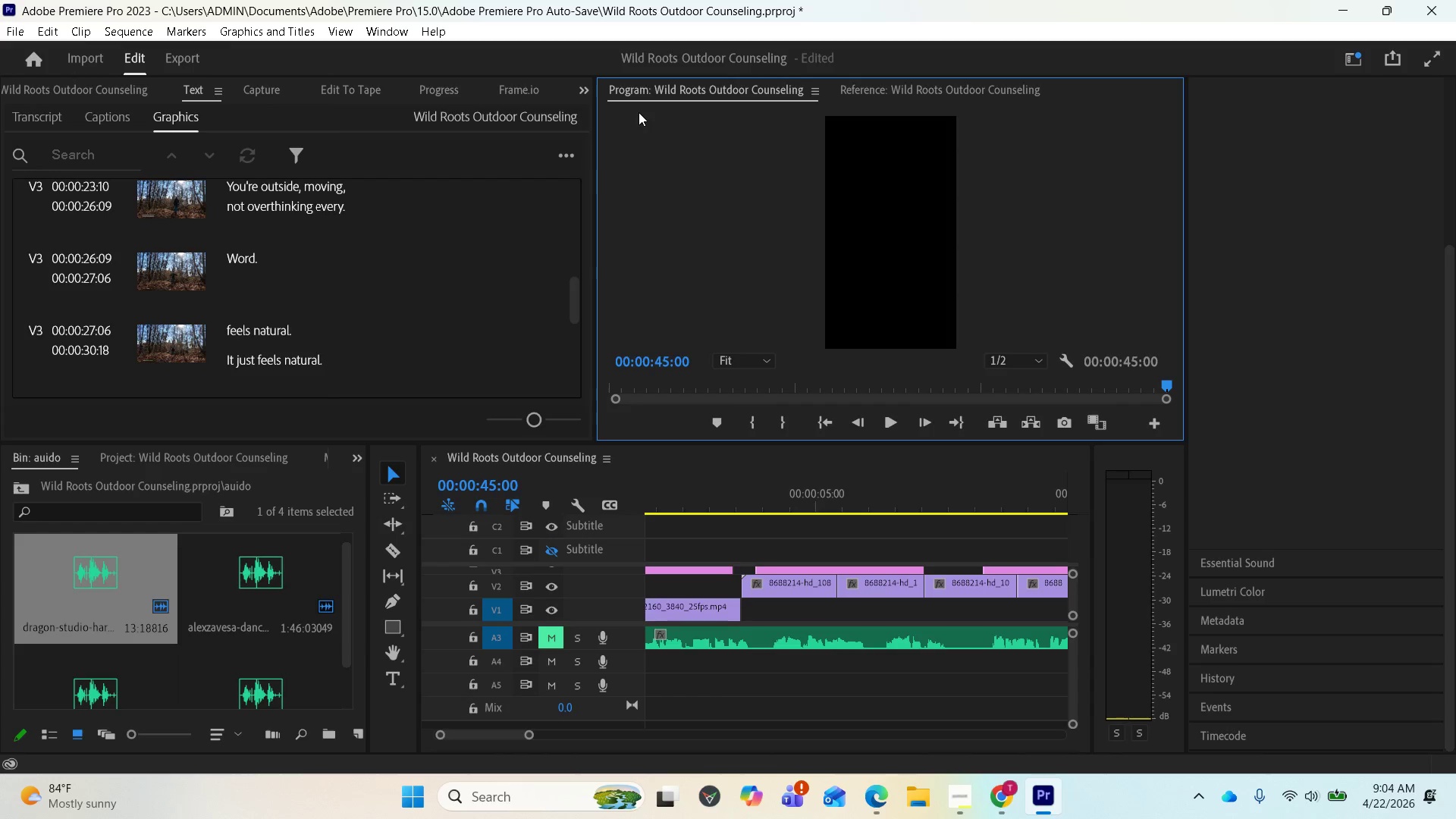 
wait(27.03)
 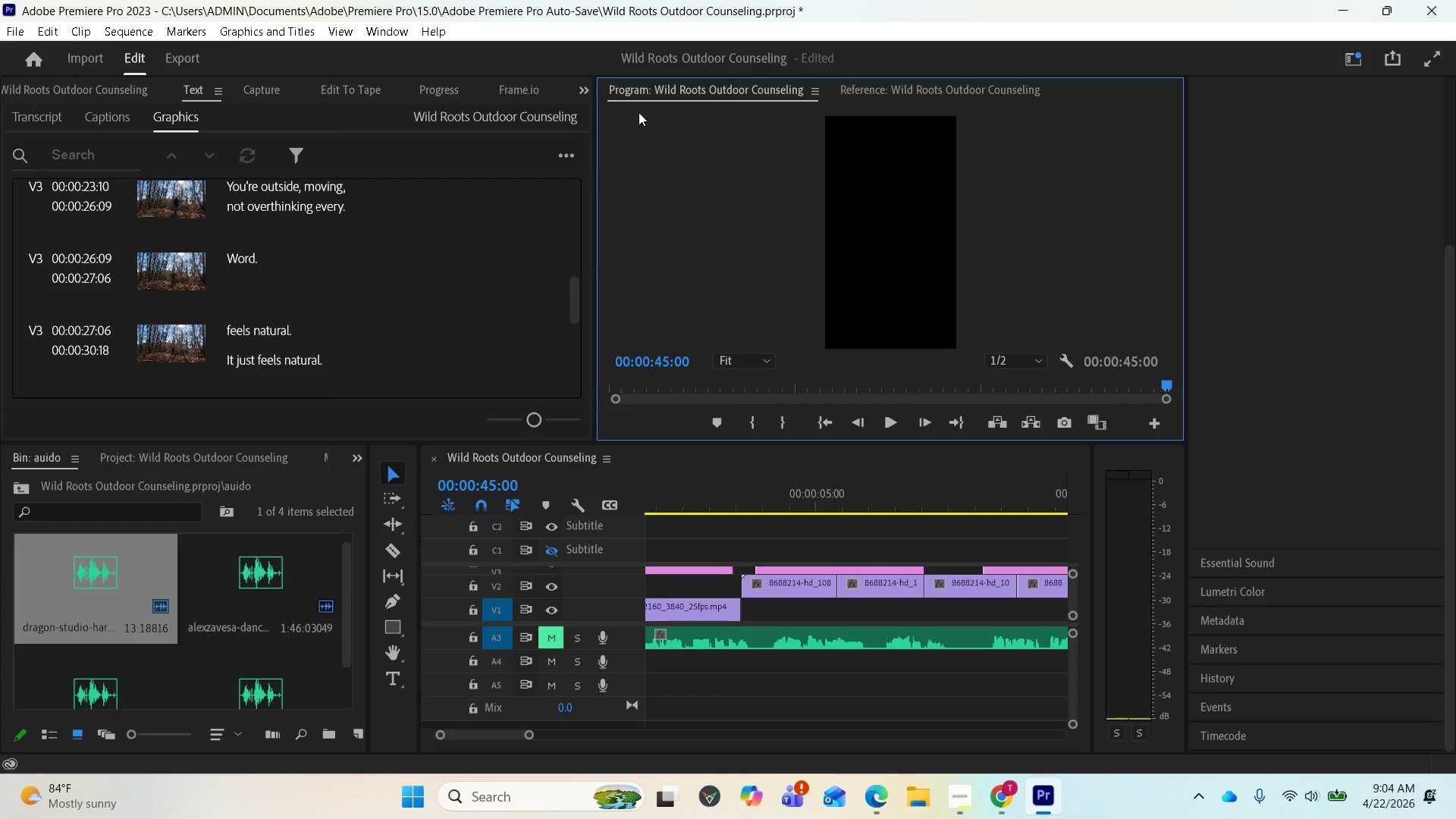 
left_click([816, 422])
 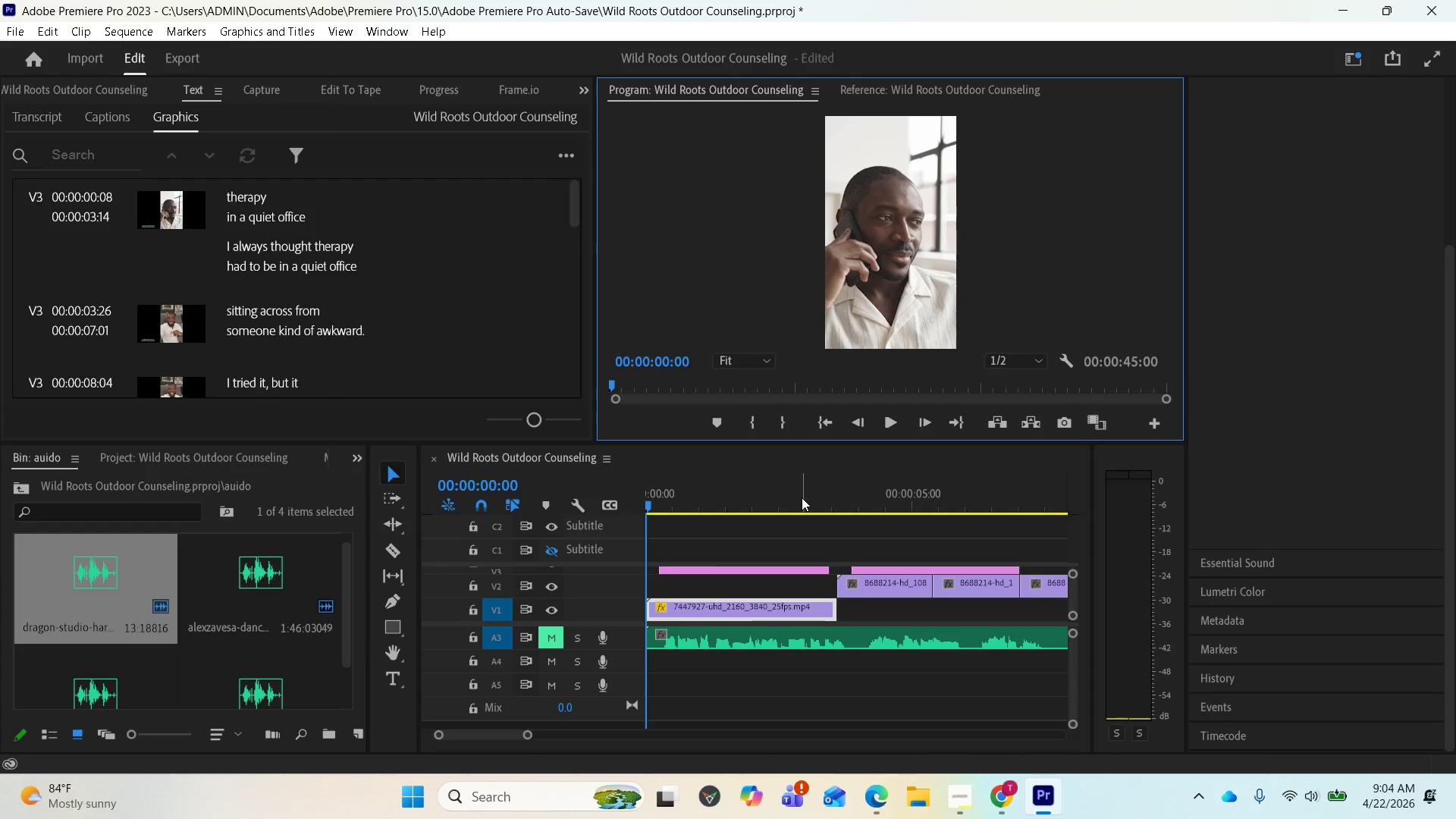 
wait(14.39)
 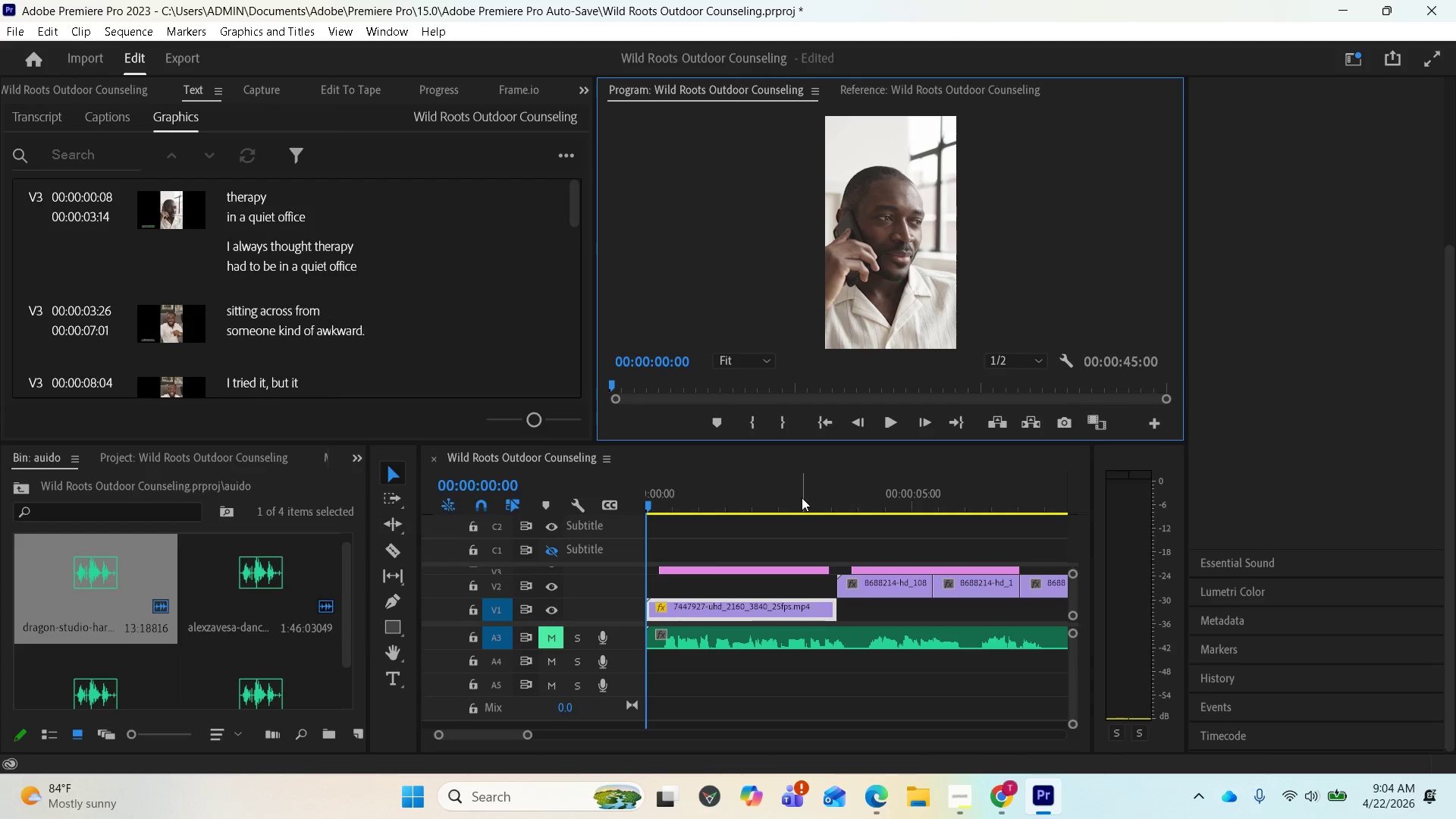 
left_click_drag(start_coordinate=[646, 500], to_coordinate=[686, 508])
 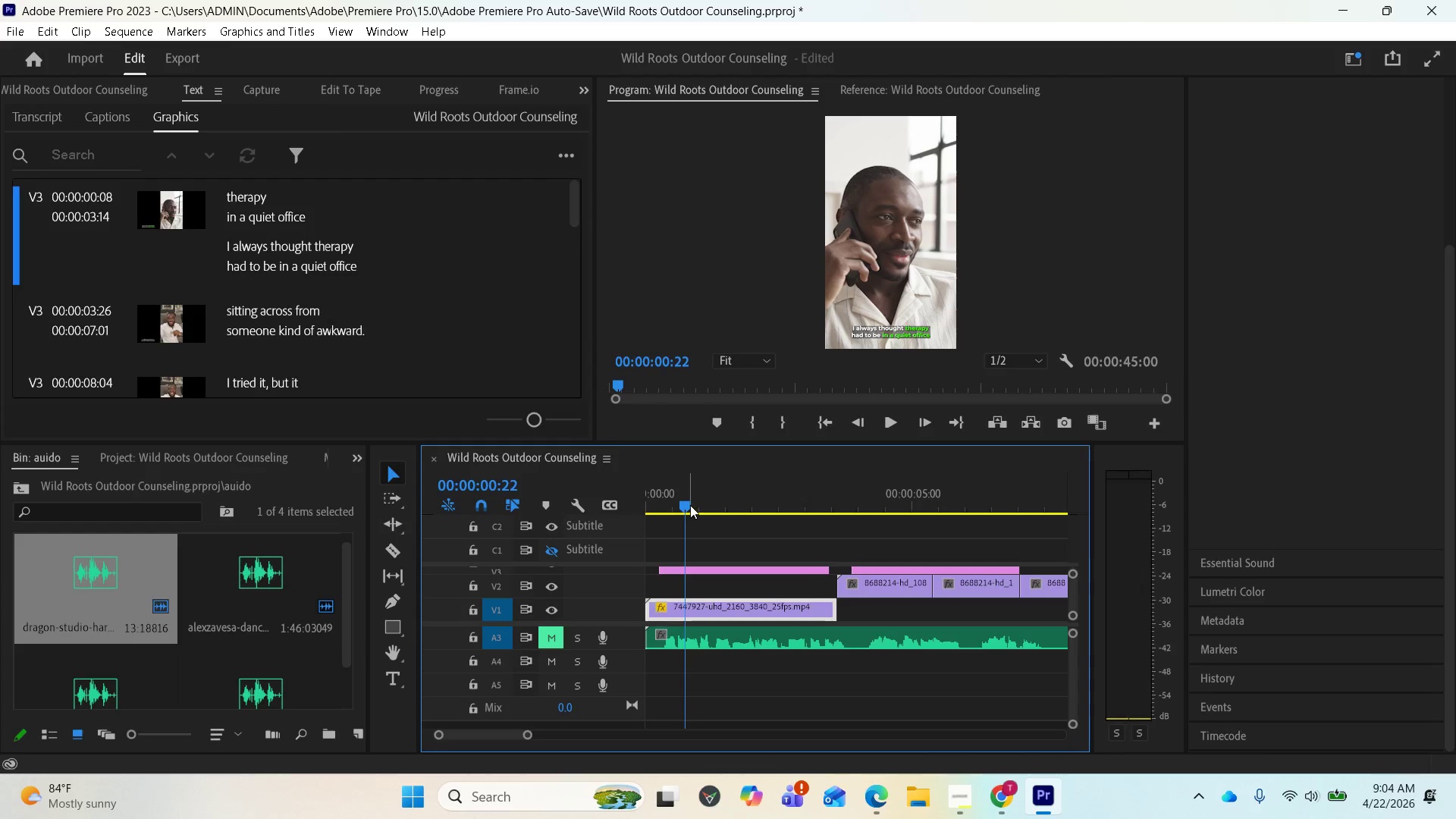 
left_click_drag(start_coordinate=[689, 504], to_coordinate=[799, 531])
 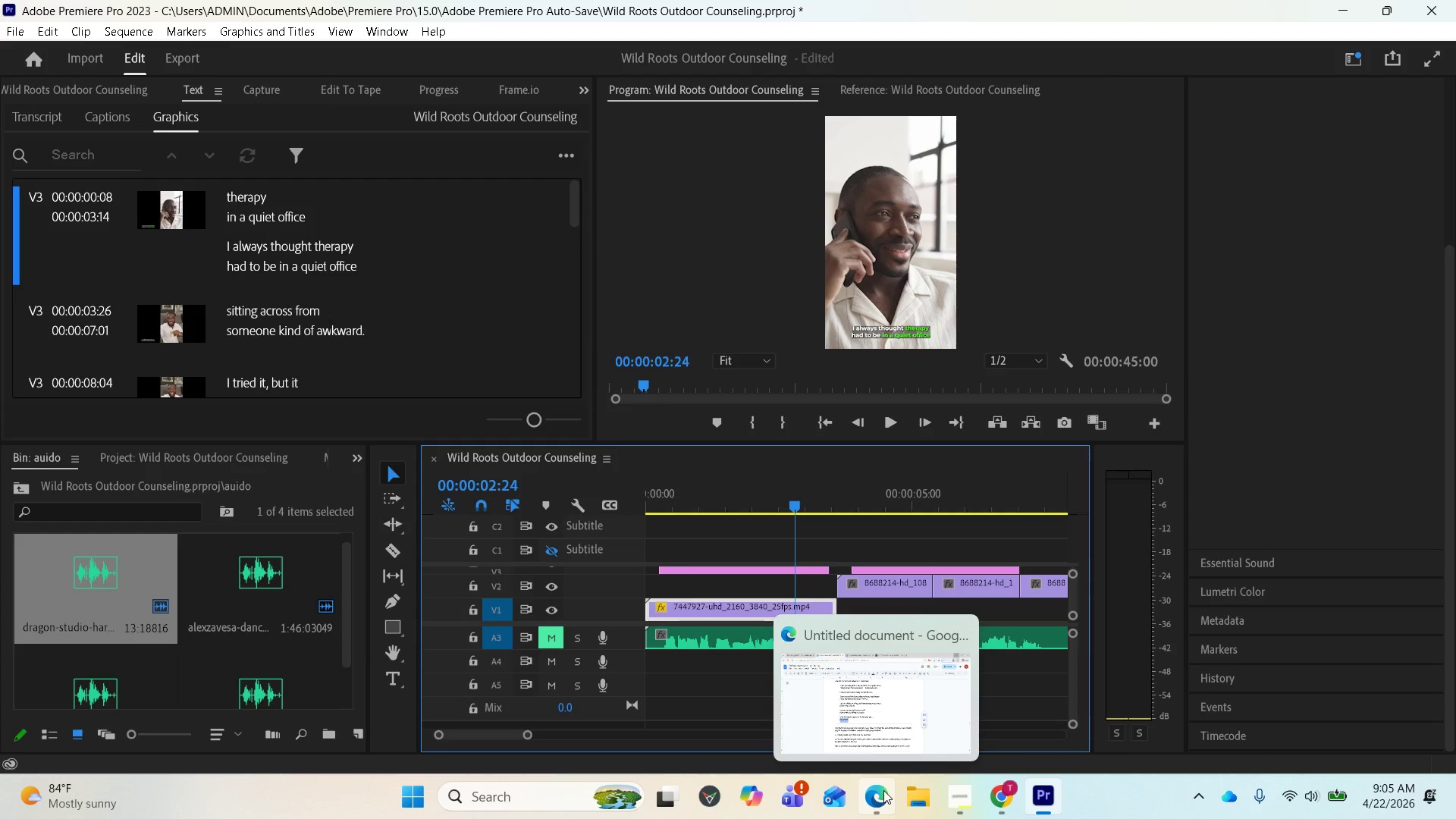 
left_click([883, 790])
 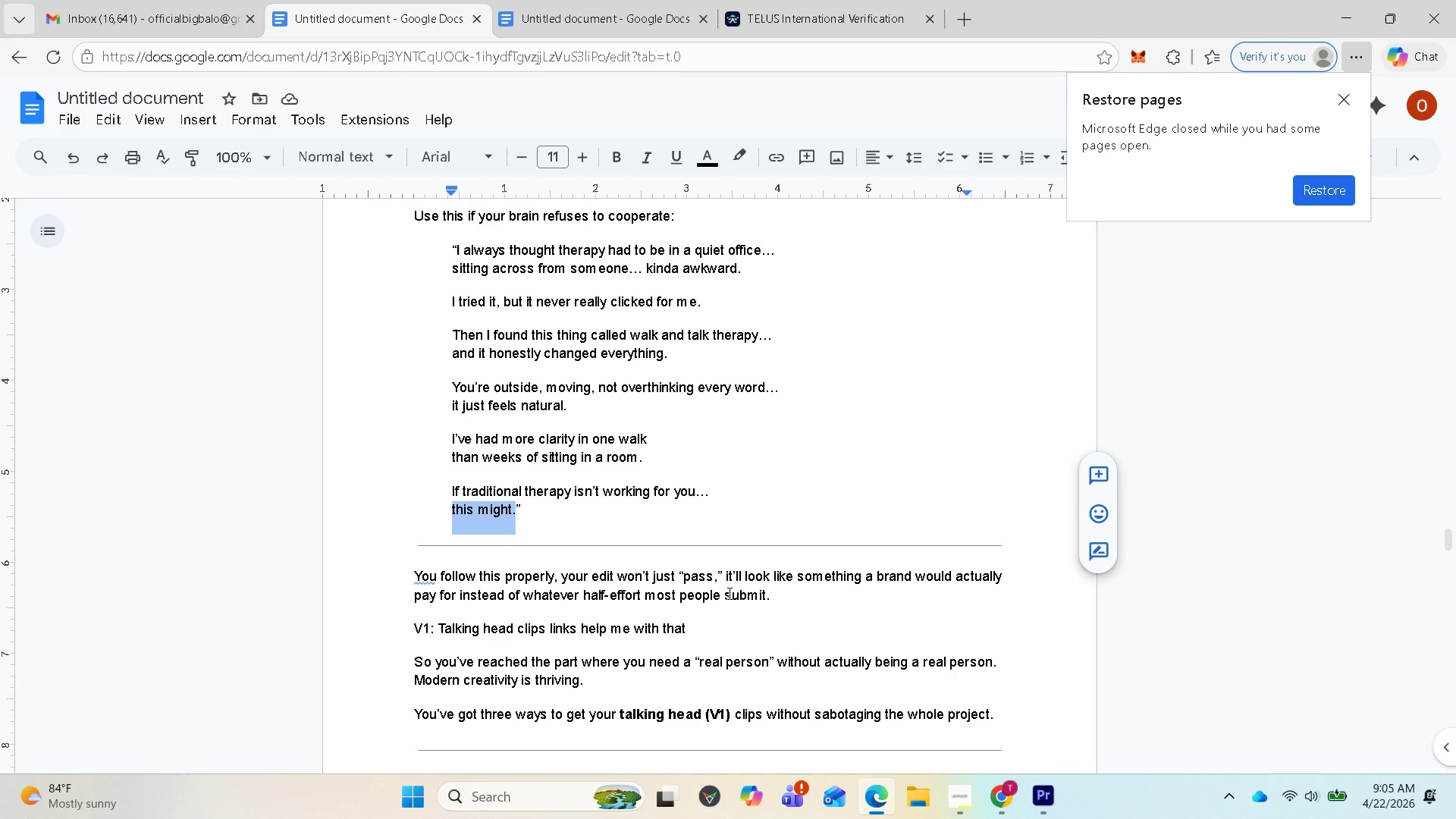 
scroll: coordinate [738, 577], scroll_direction: down, amount: 10.0
 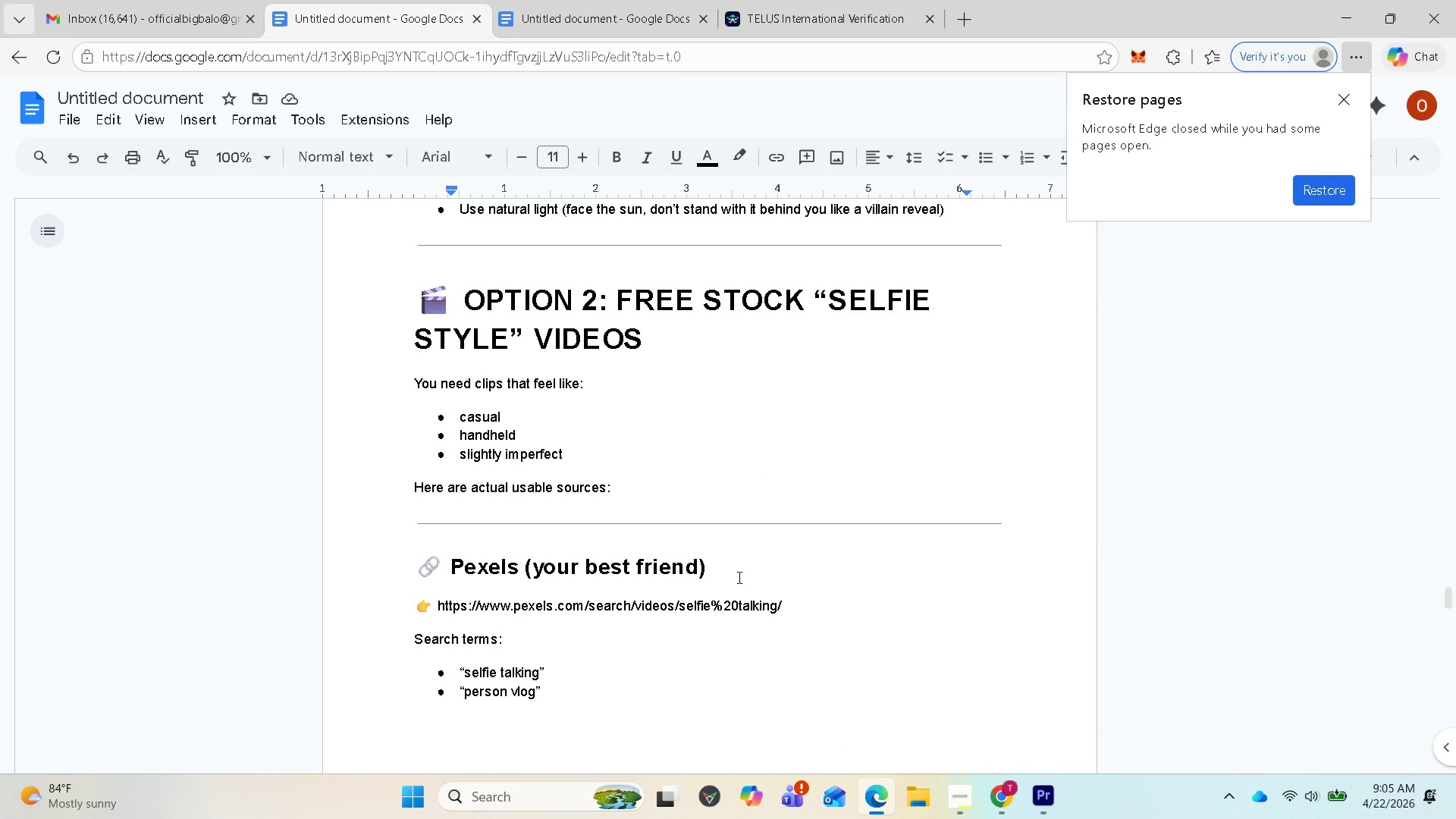 
wait(14.0)
 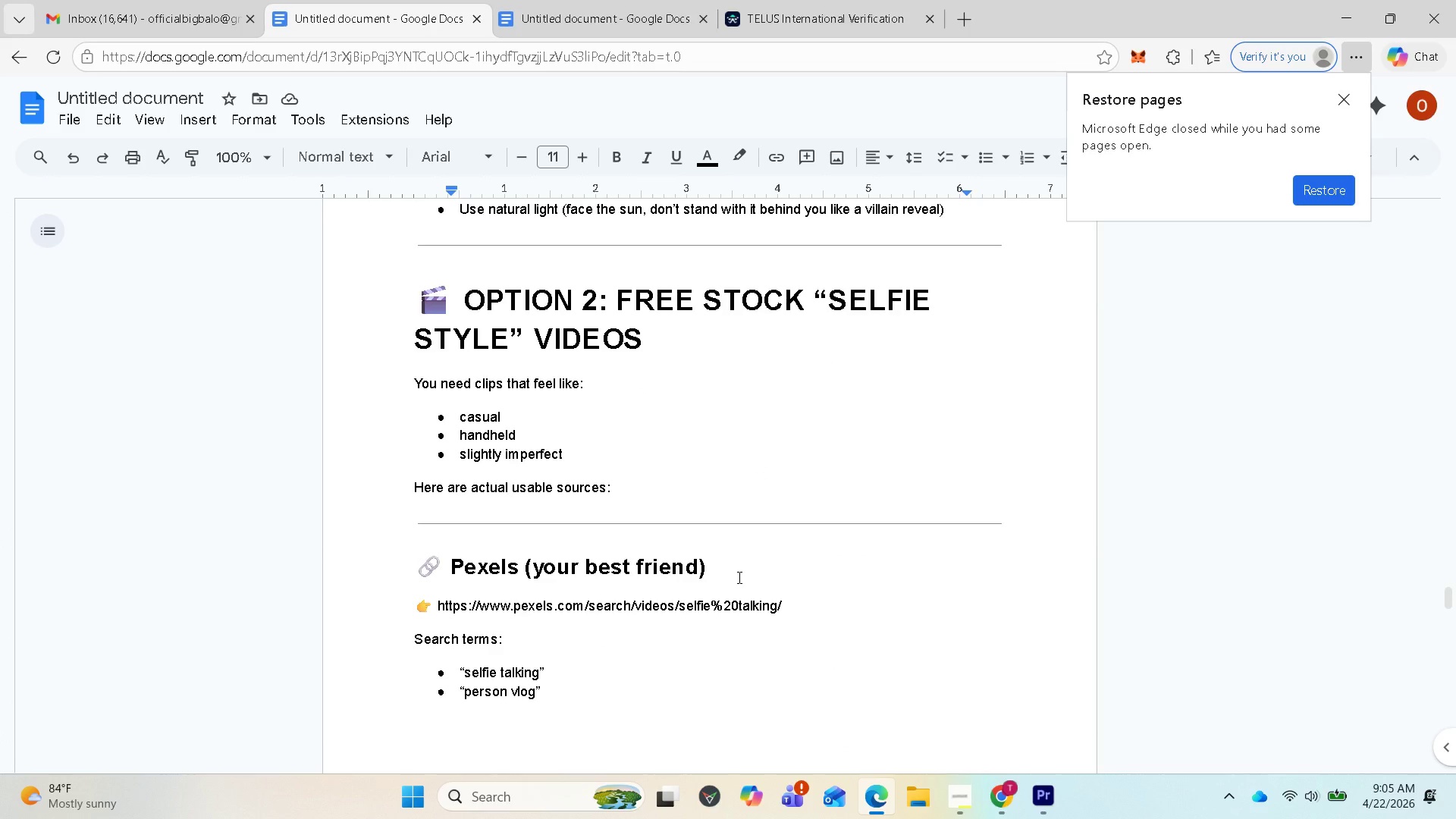 
scroll: coordinate [567, 670], scroll_direction: down, amount: 6.0